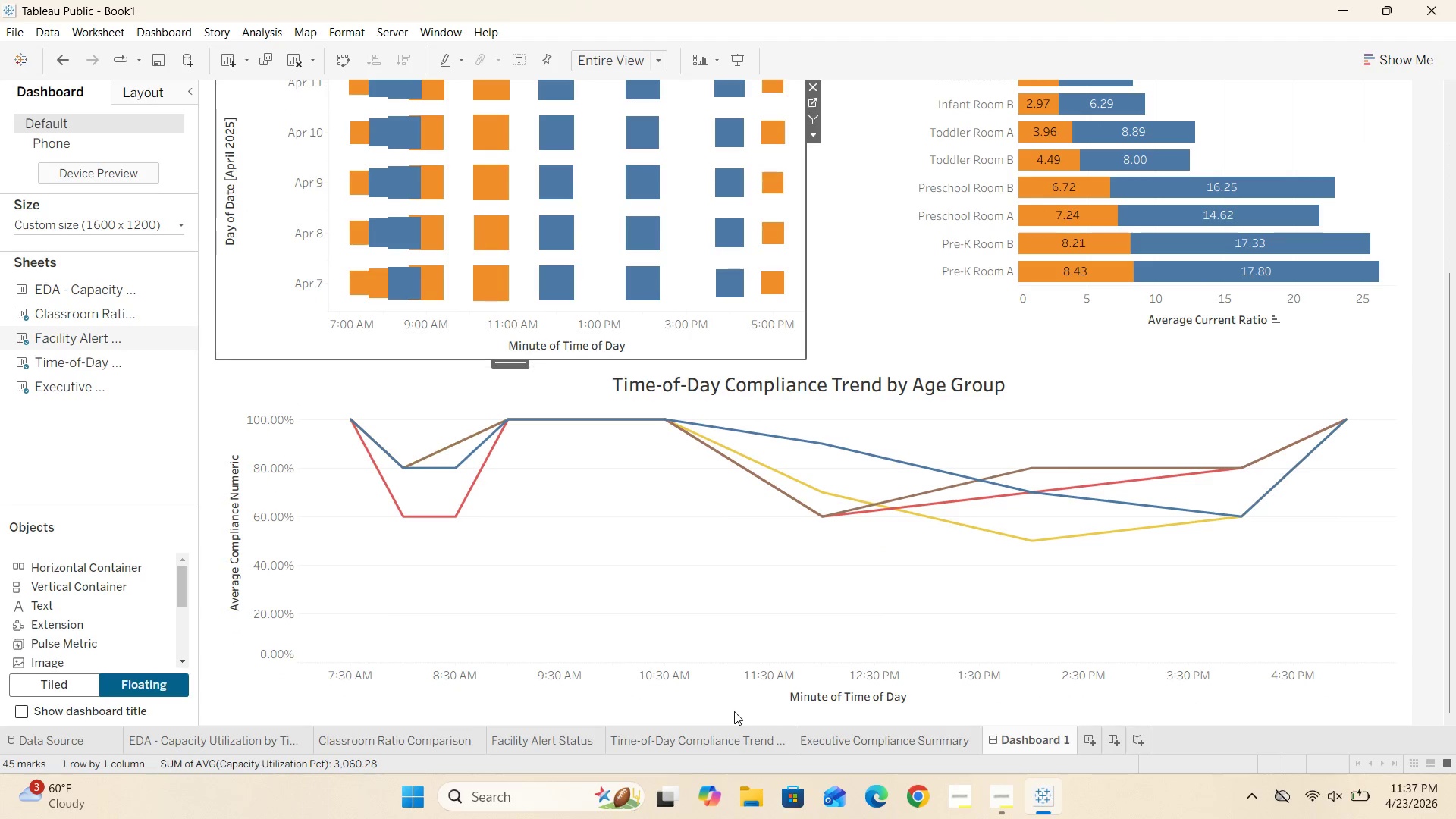 
left_click([736, 707])
 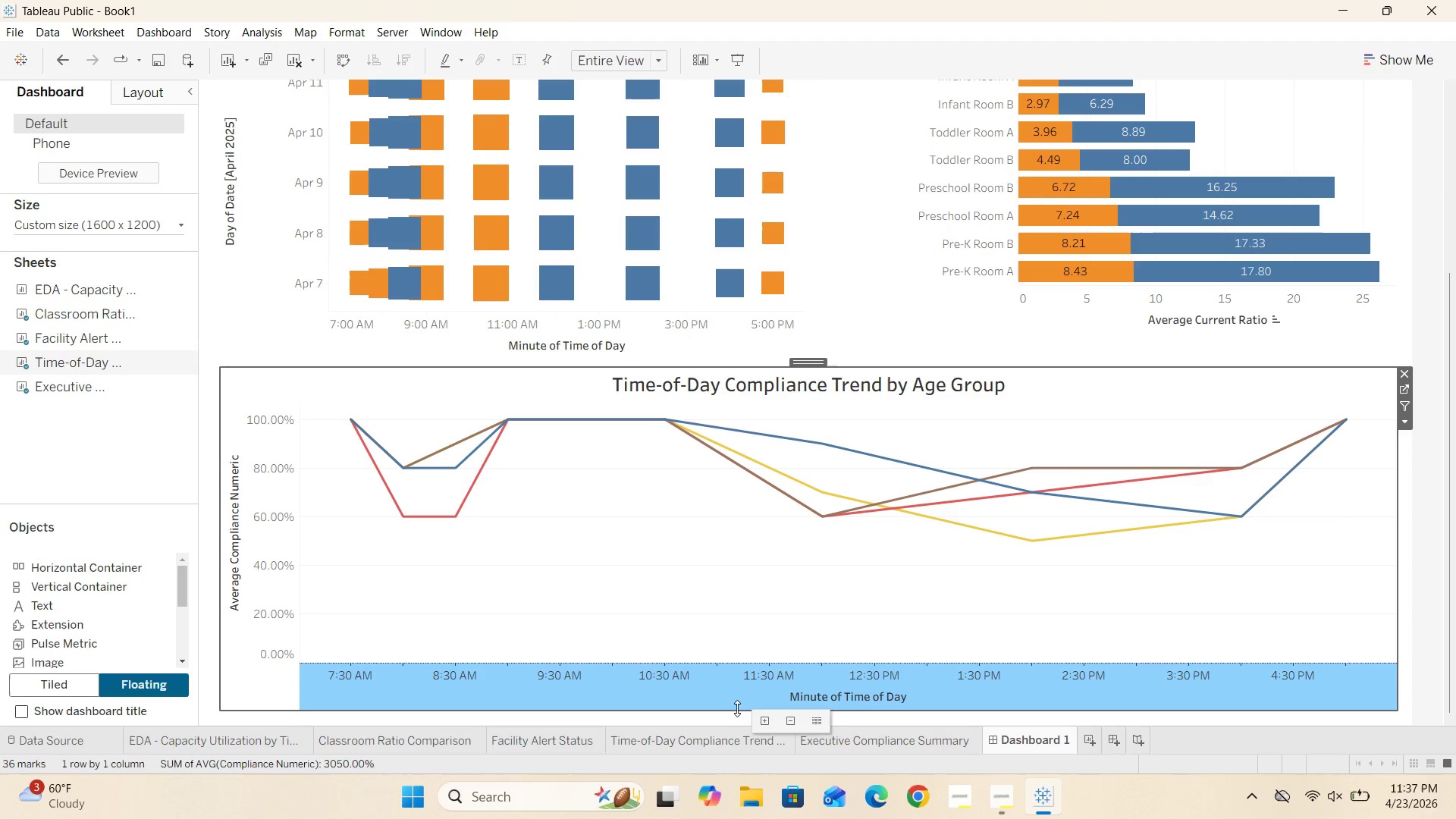 
left_click_drag(start_coordinate=[737, 708], to_coordinate=[737, 716])
 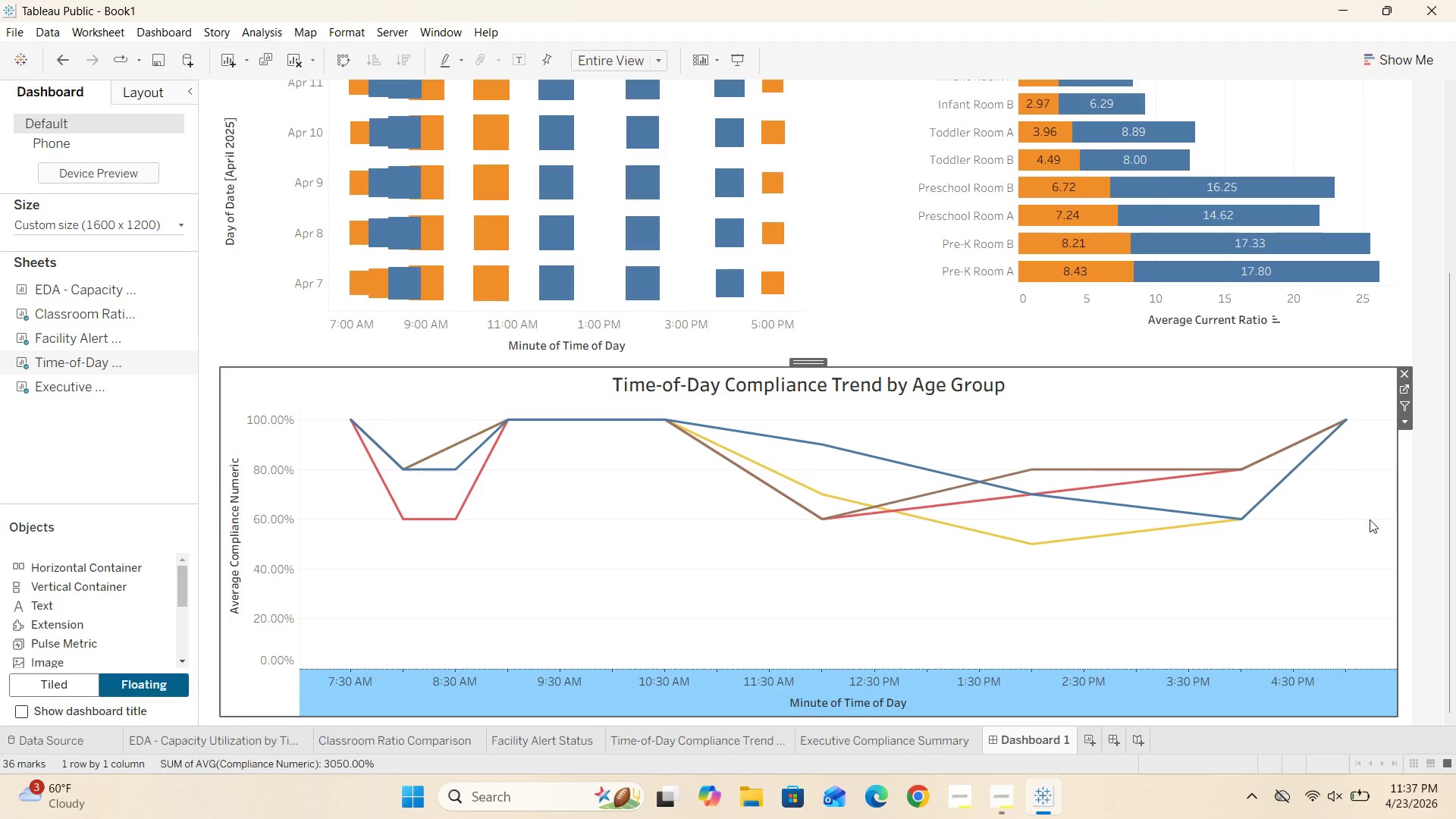 
left_click([1442, 501])
 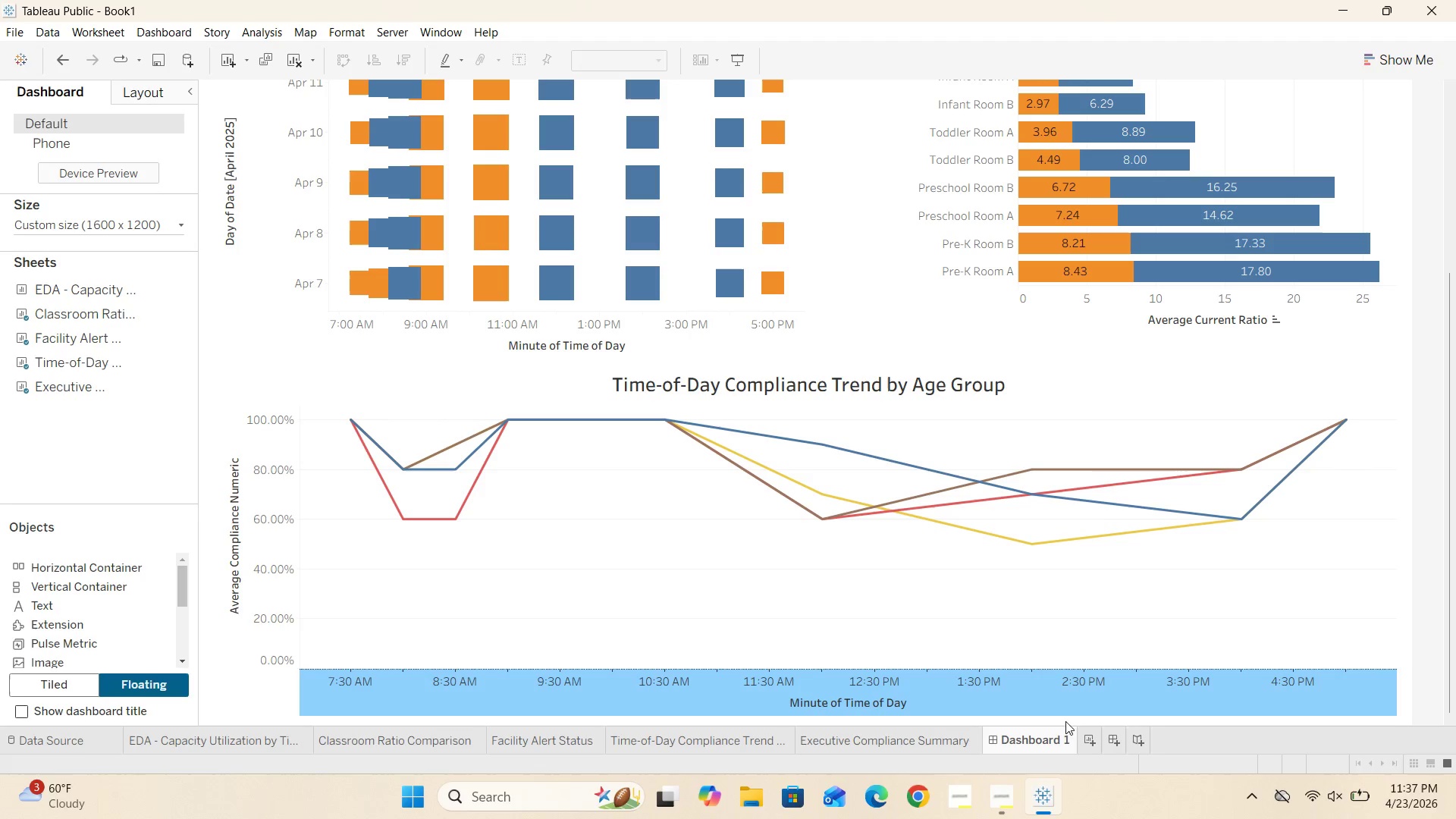 
left_click([1082, 698])
 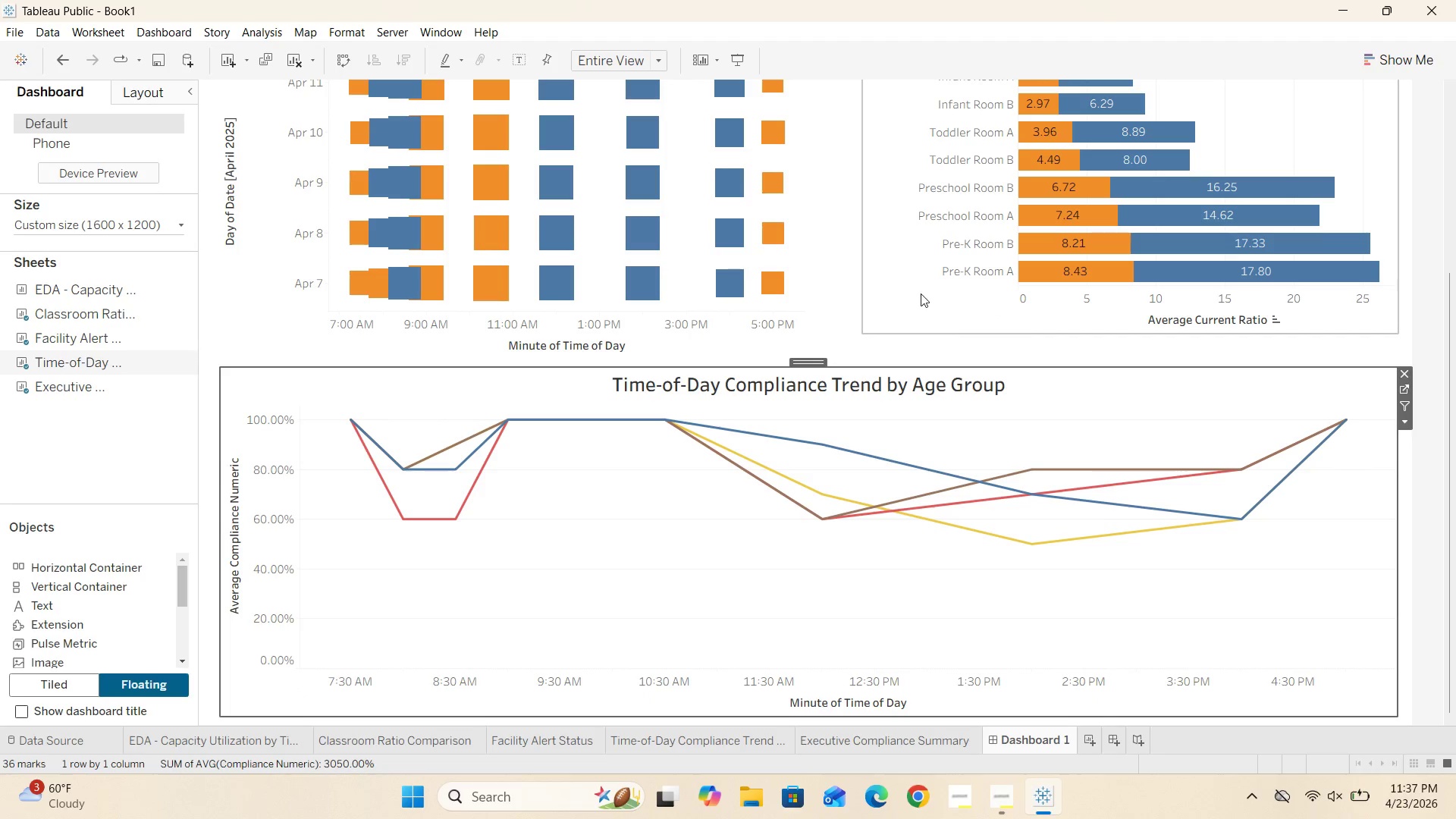 
scroll: coordinate [990, 372], scroll_direction: up, amount: 42.0
 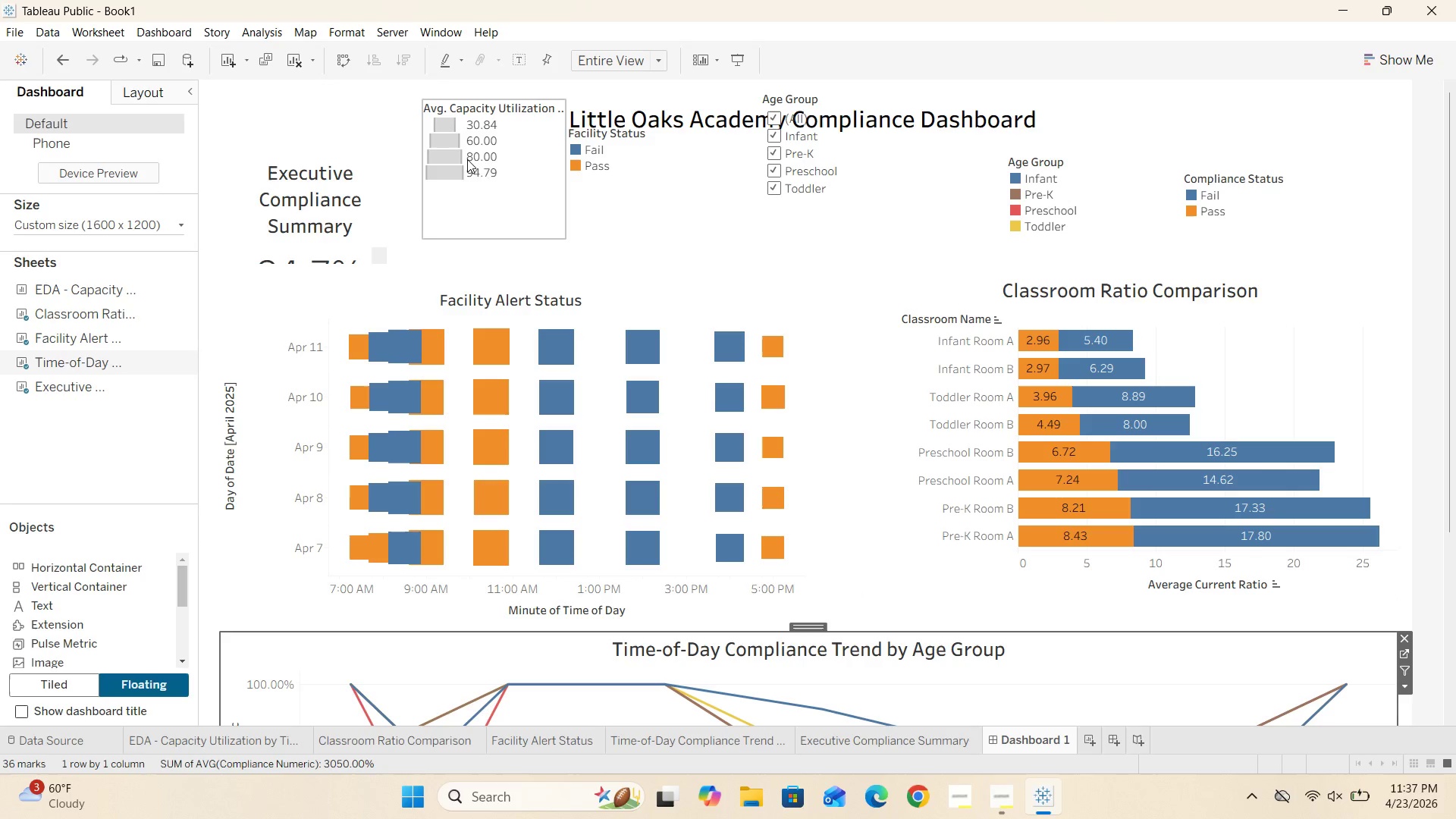 
left_click([479, 193])
 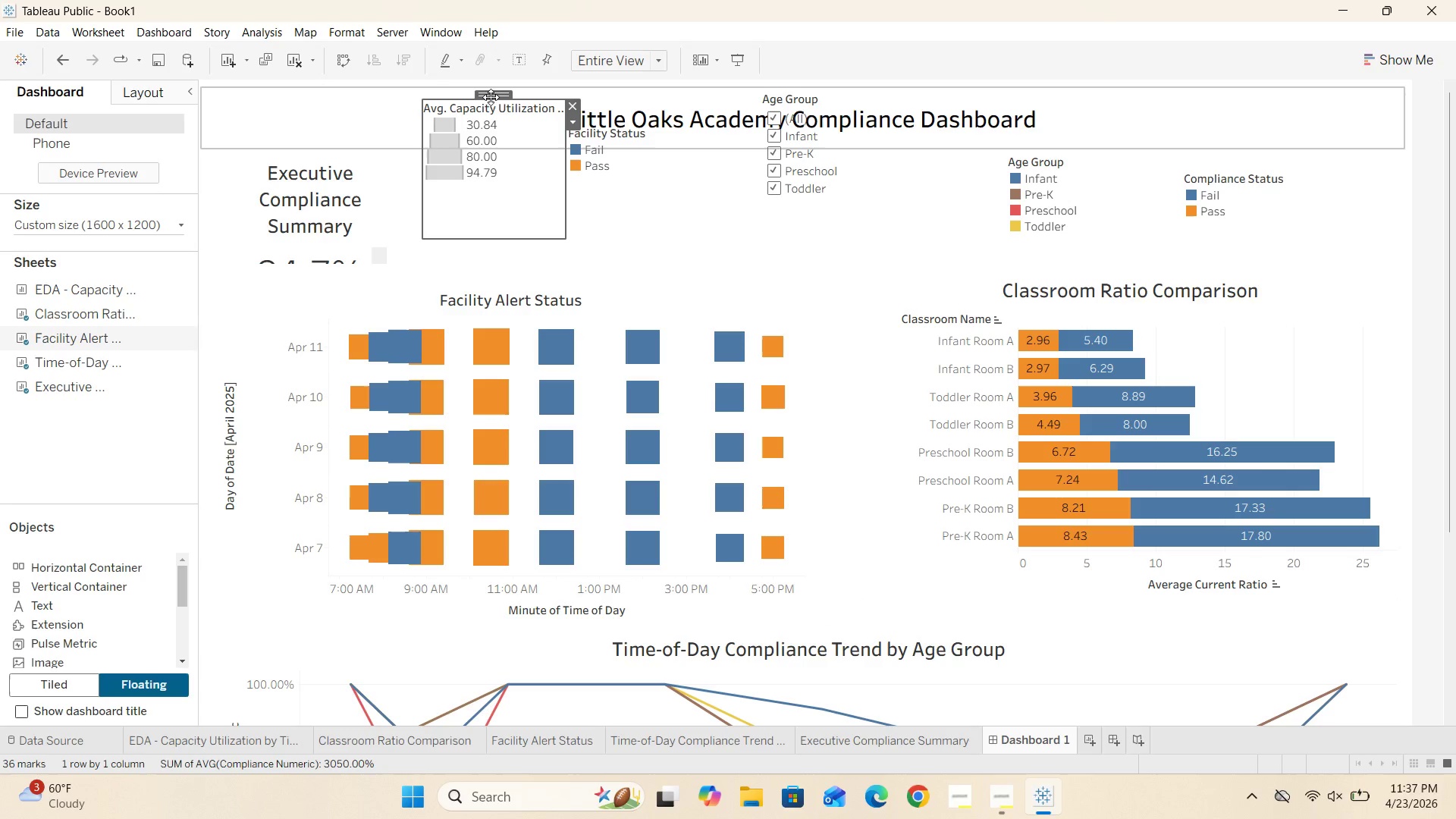 
left_click_drag(start_coordinate=[491, 96], to_coordinate=[491, 180])
 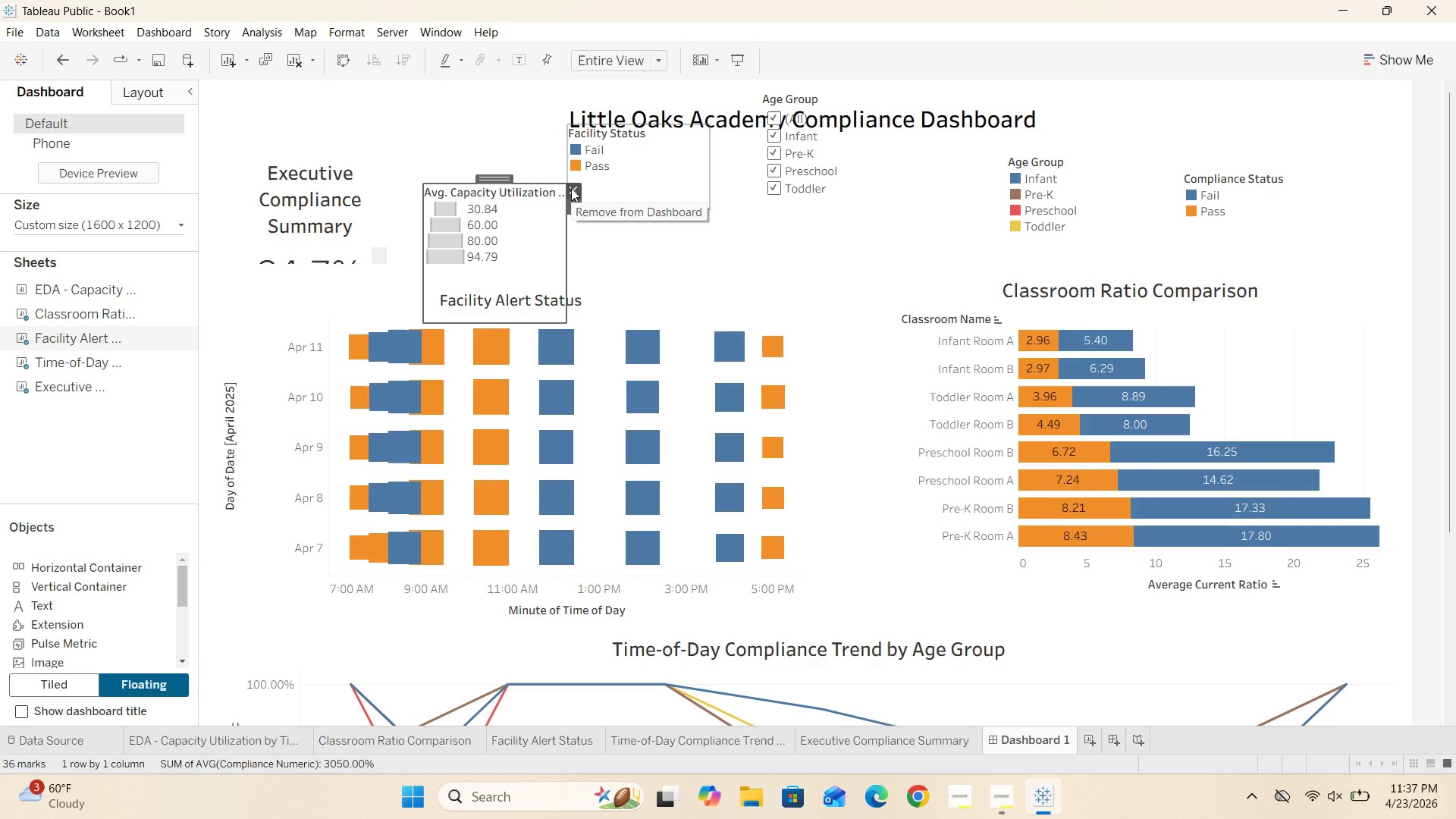 
left_click([571, 188])
 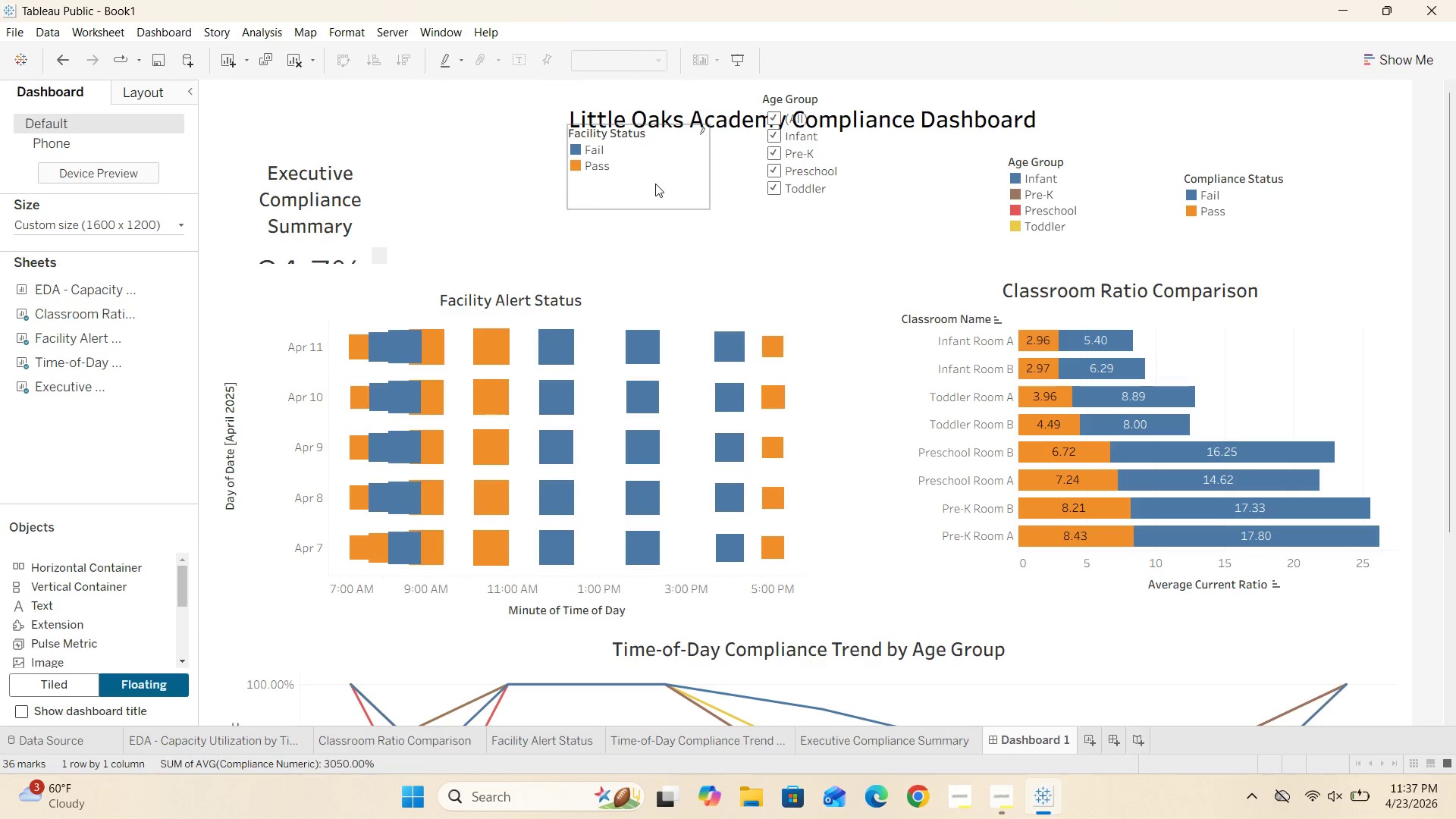 
left_click([654, 188])
 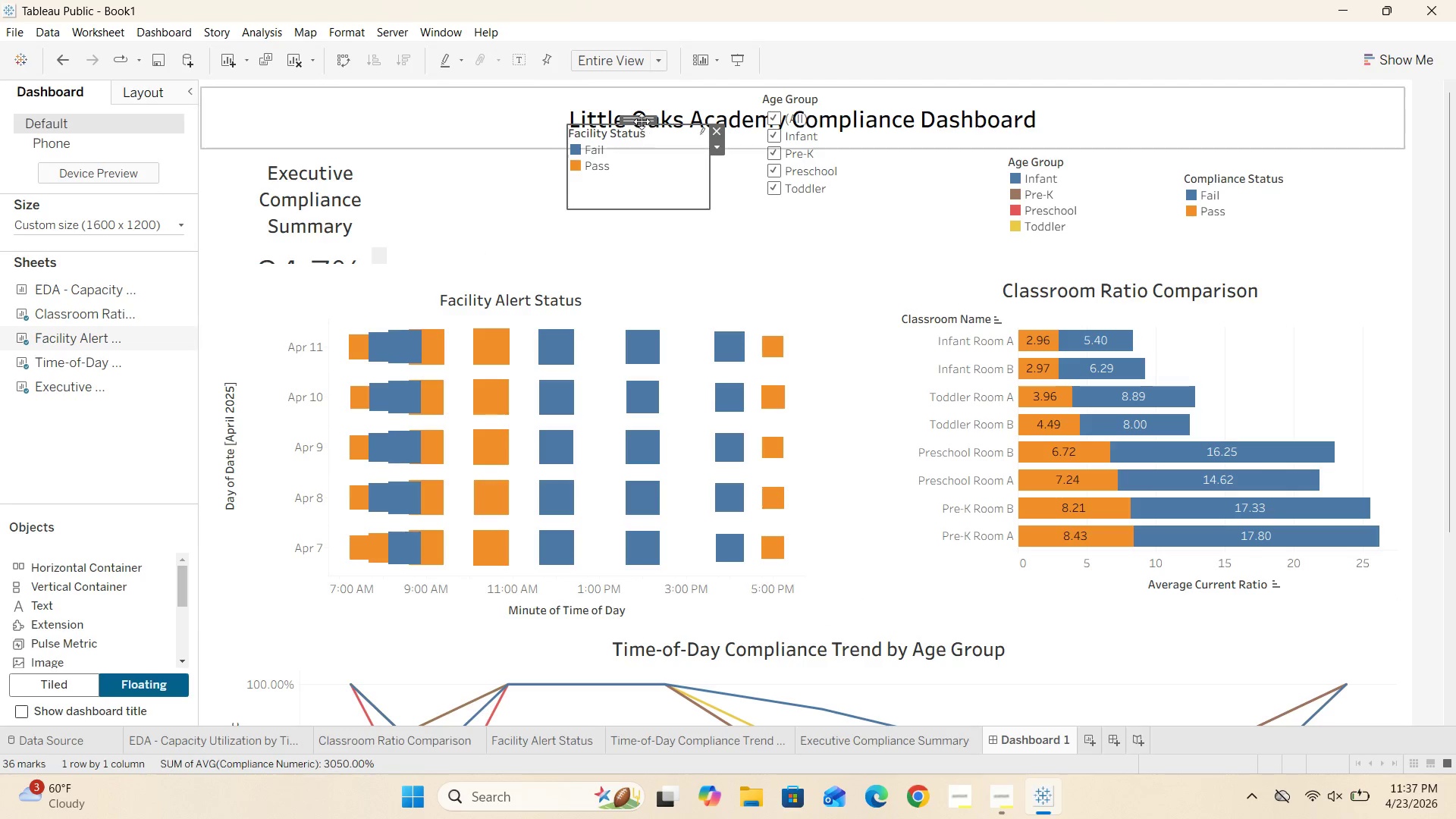 
left_click_drag(start_coordinate=[642, 121], to_coordinate=[564, 151])
 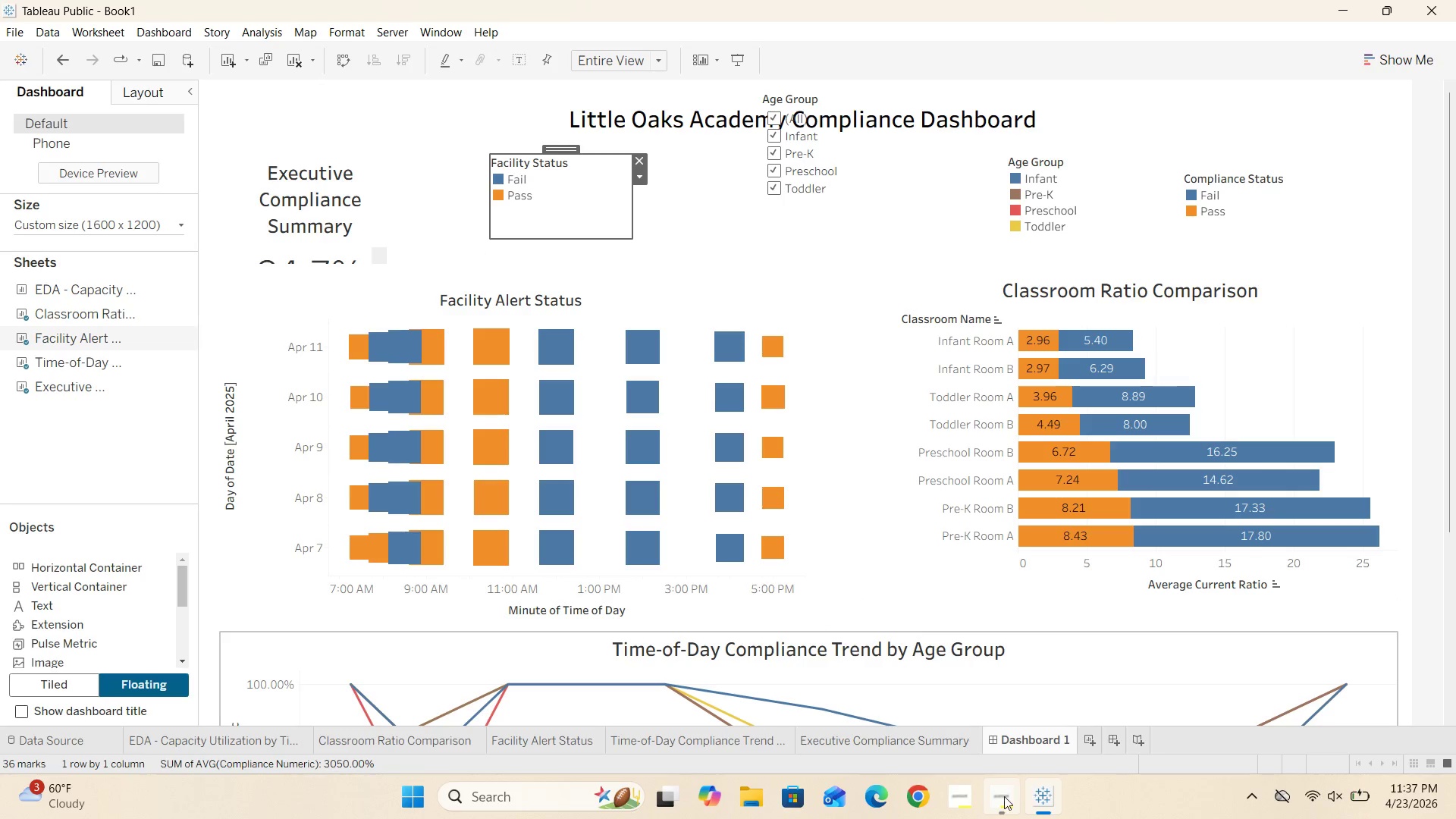 
left_click([999, 708])